 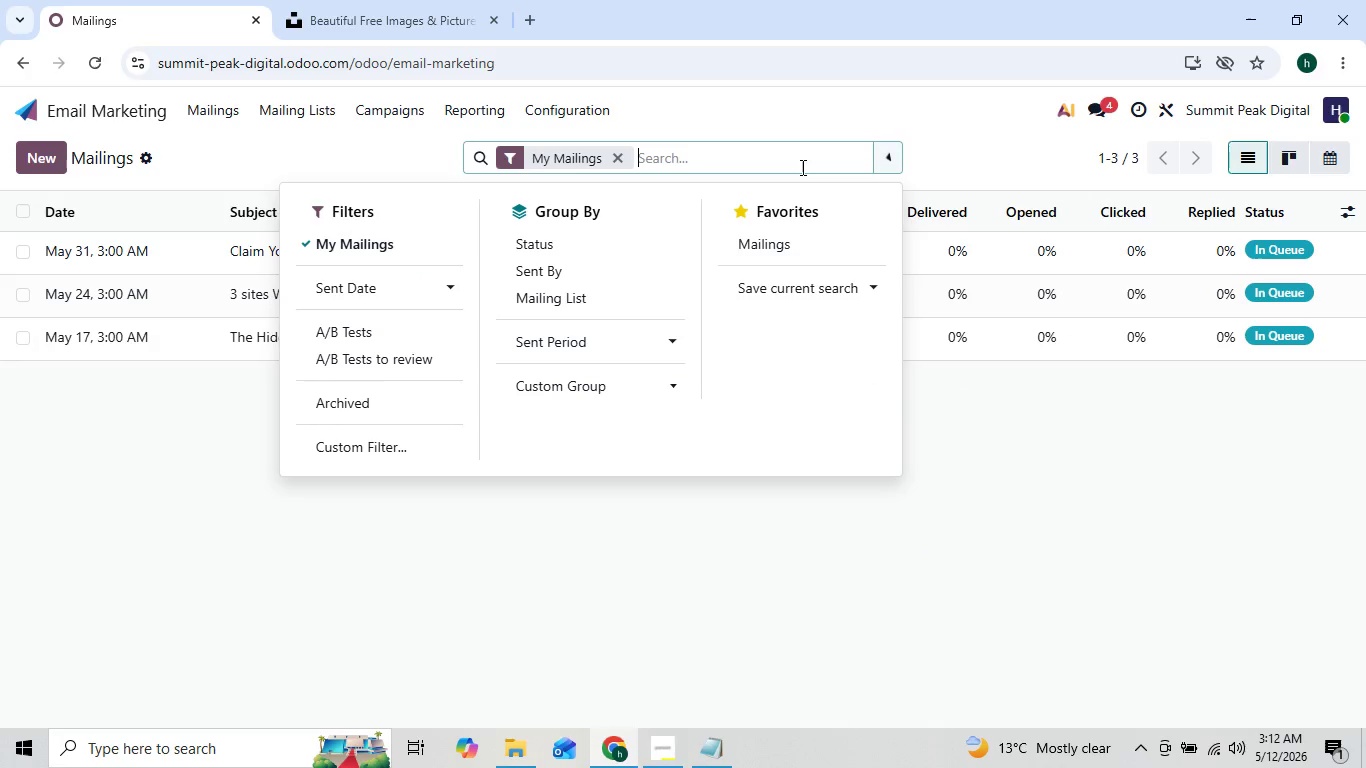 
key(Control+V)
 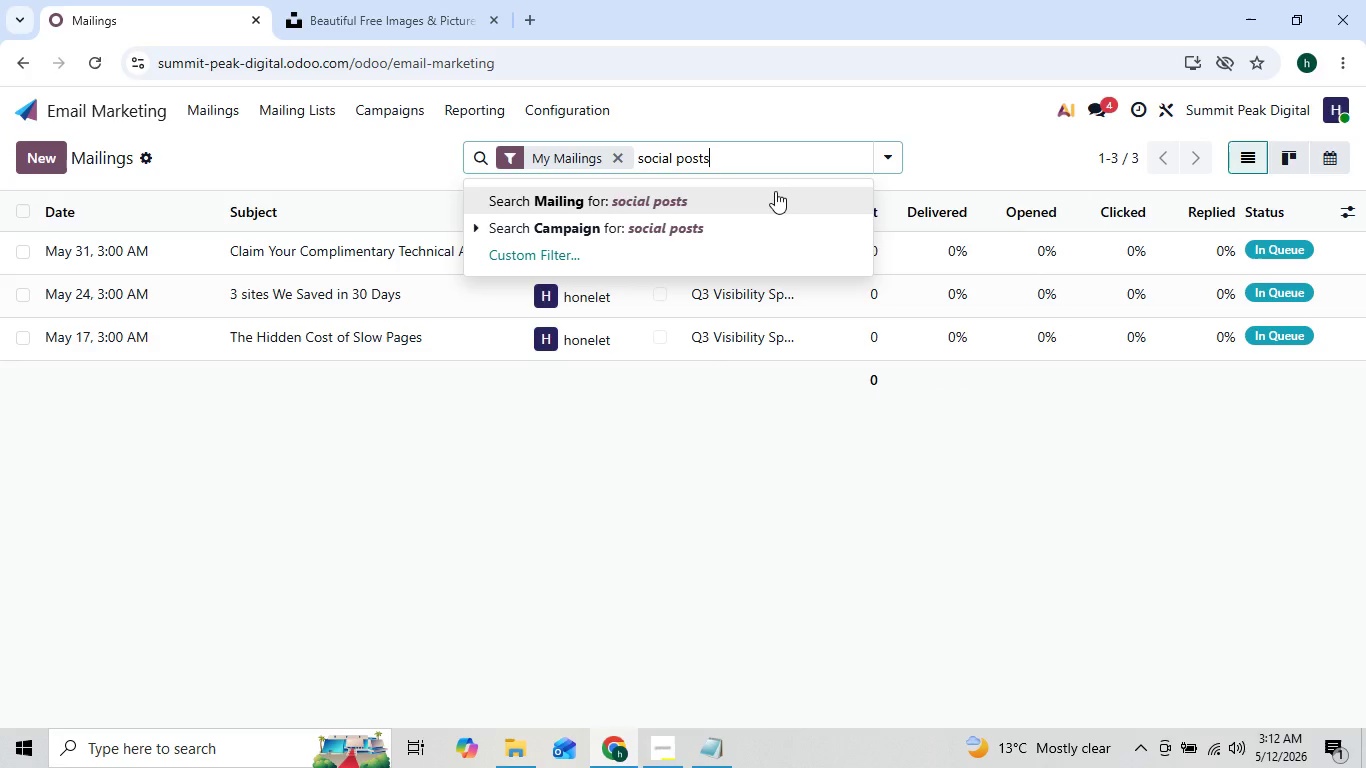 
left_click([775, 191])
 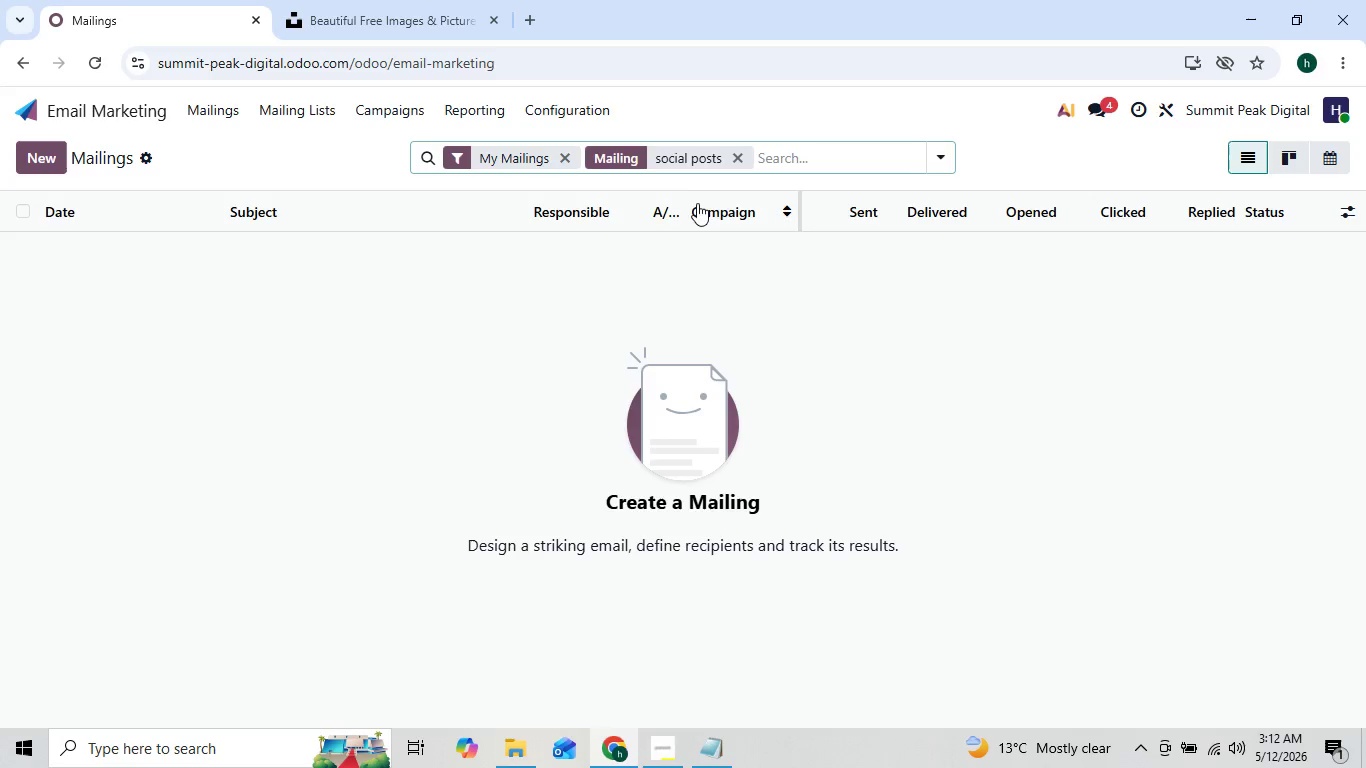 
wait(6.72)
 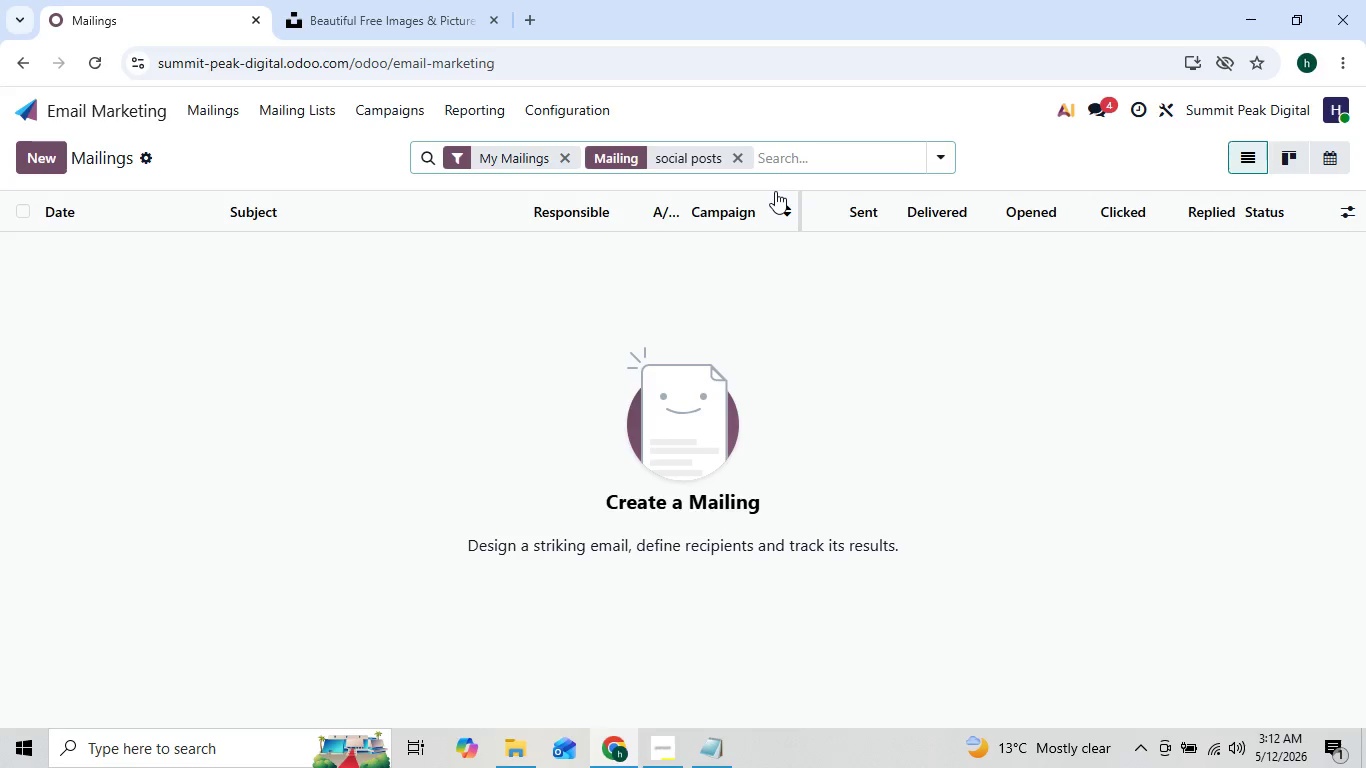 
left_click([690, 224])
 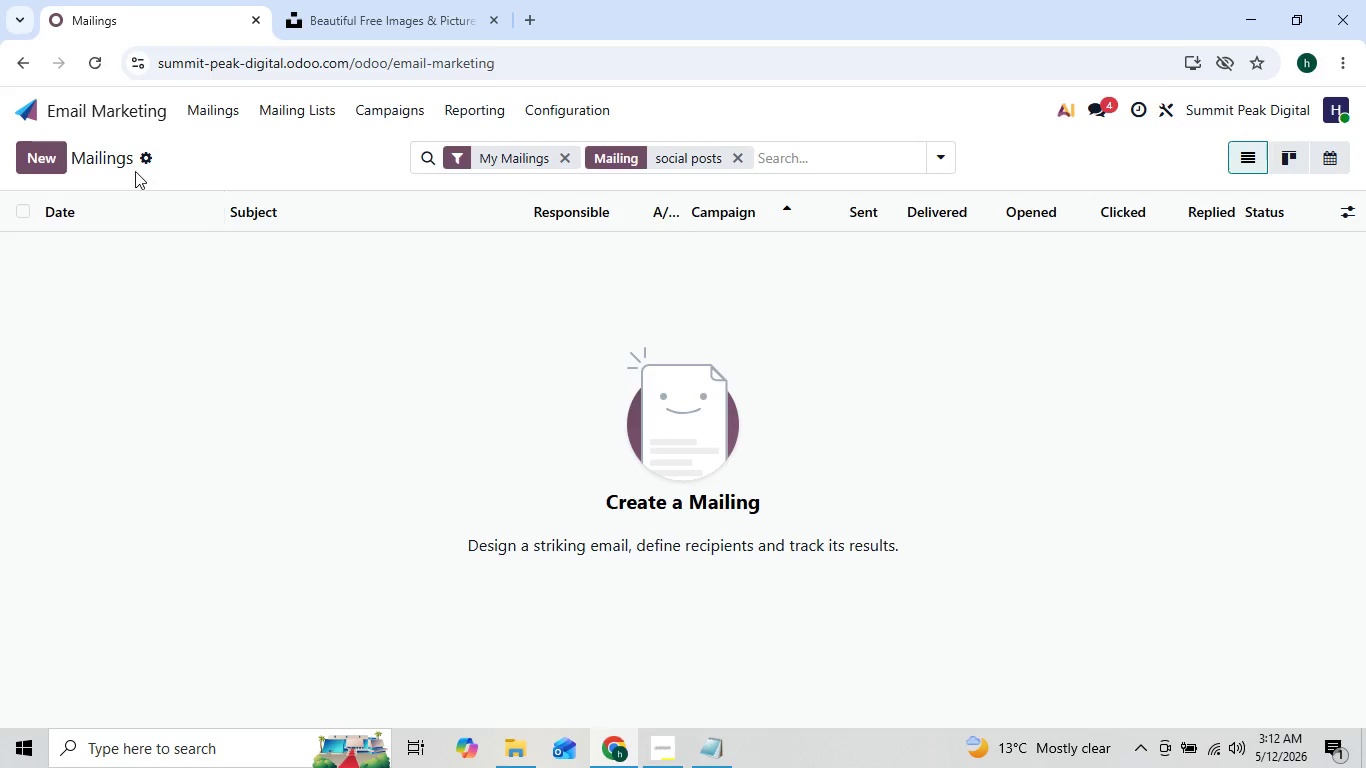 
left_click([44, 162])
 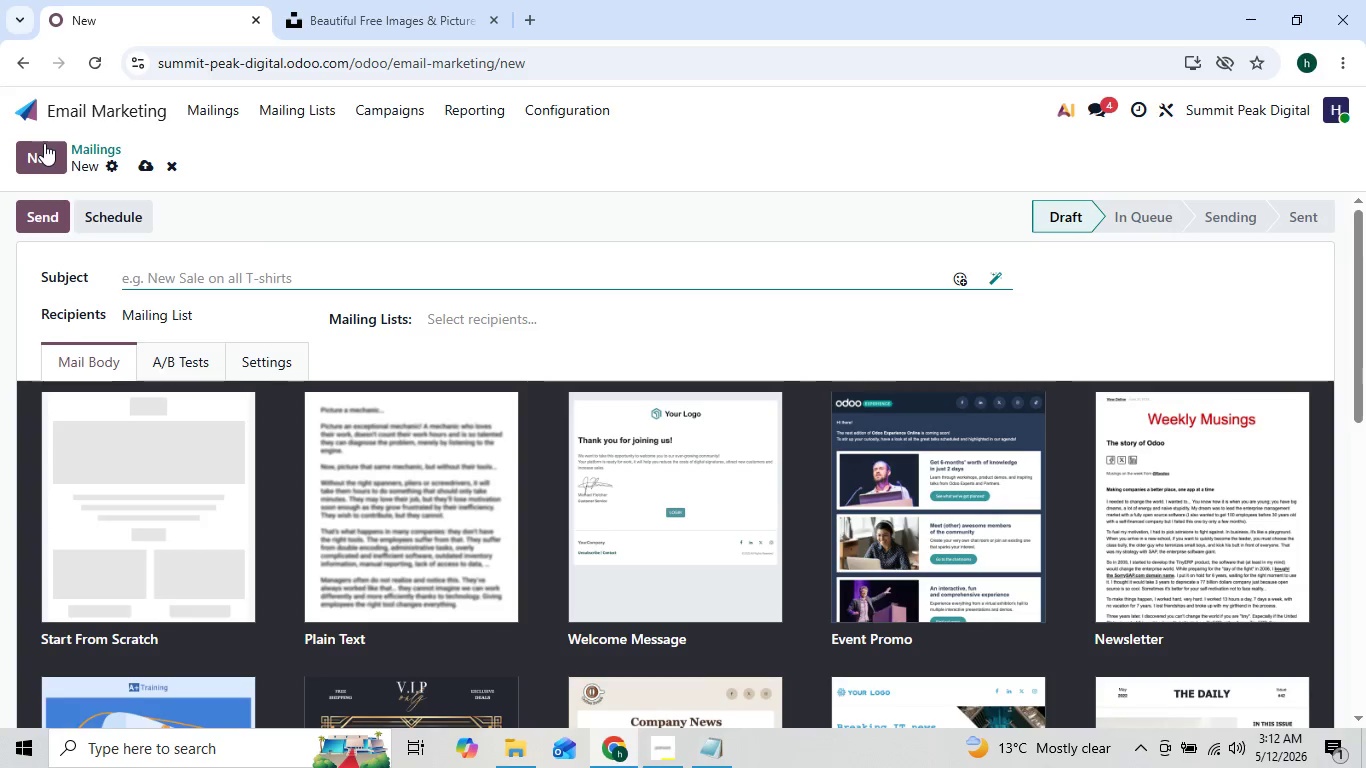 
wait(9.06)
 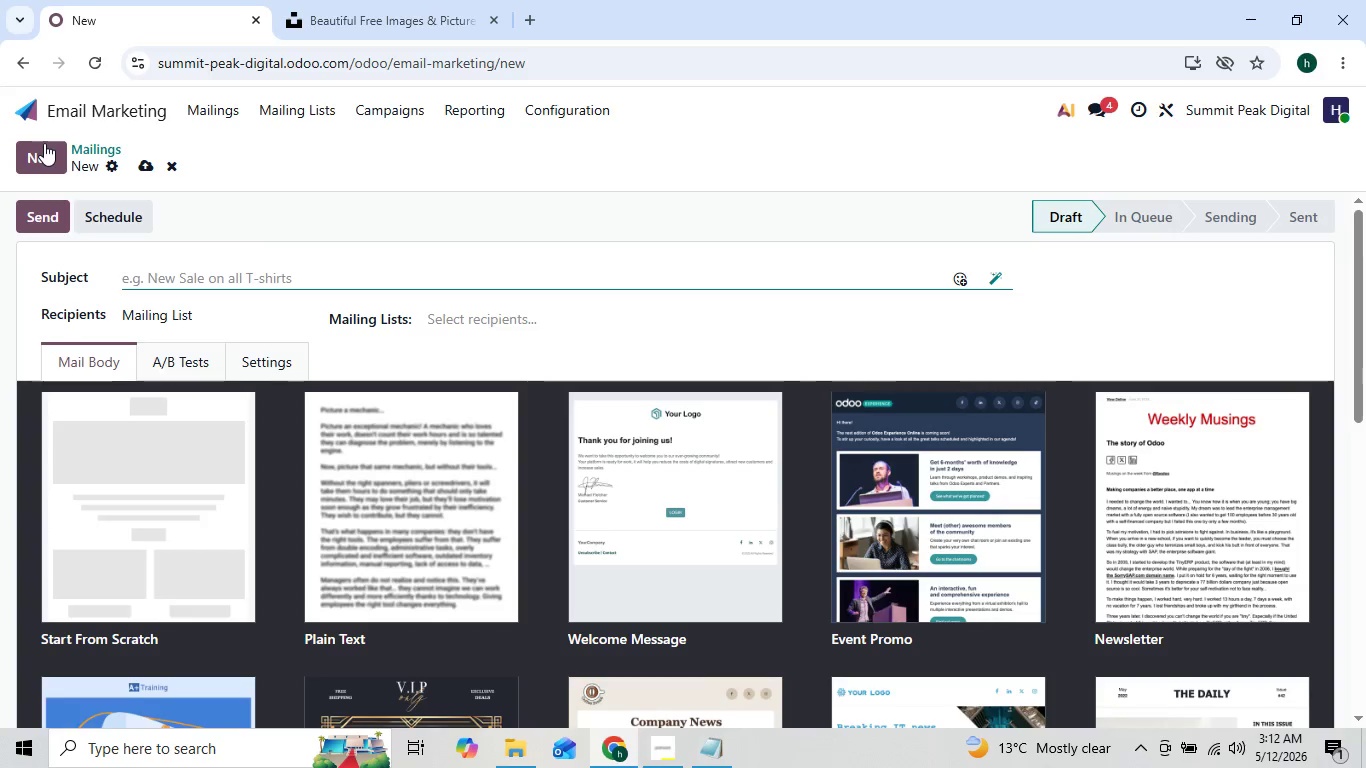 
left_click([26, 65])
 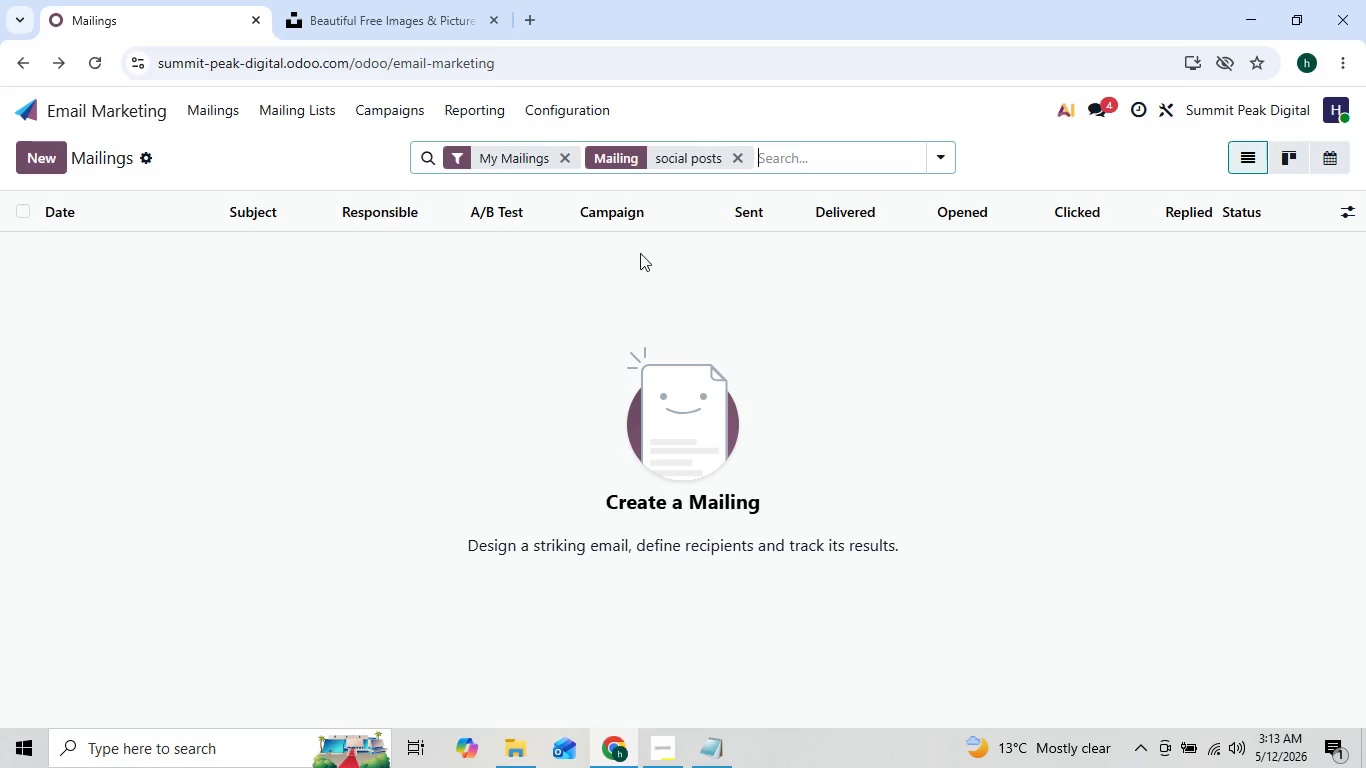 
wait(7.92)
 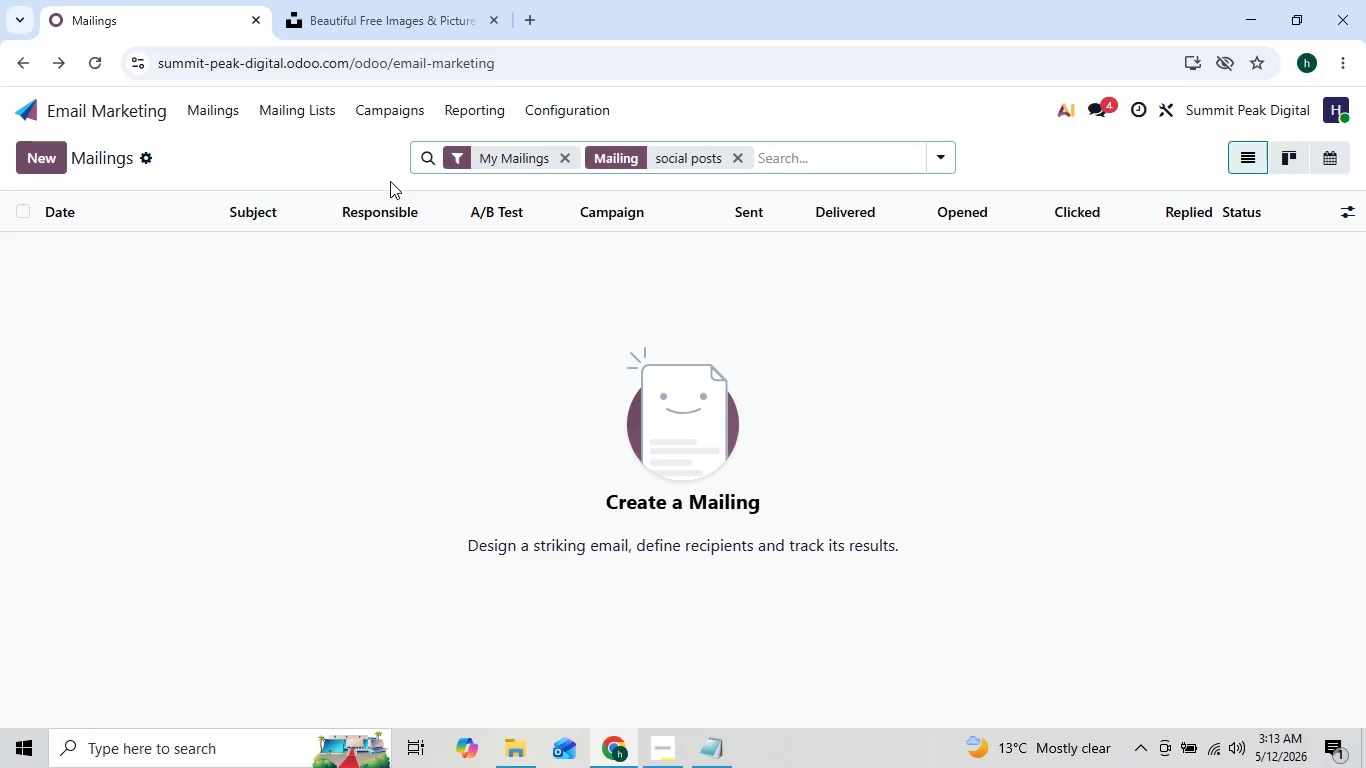 
left_click([572, 159])
 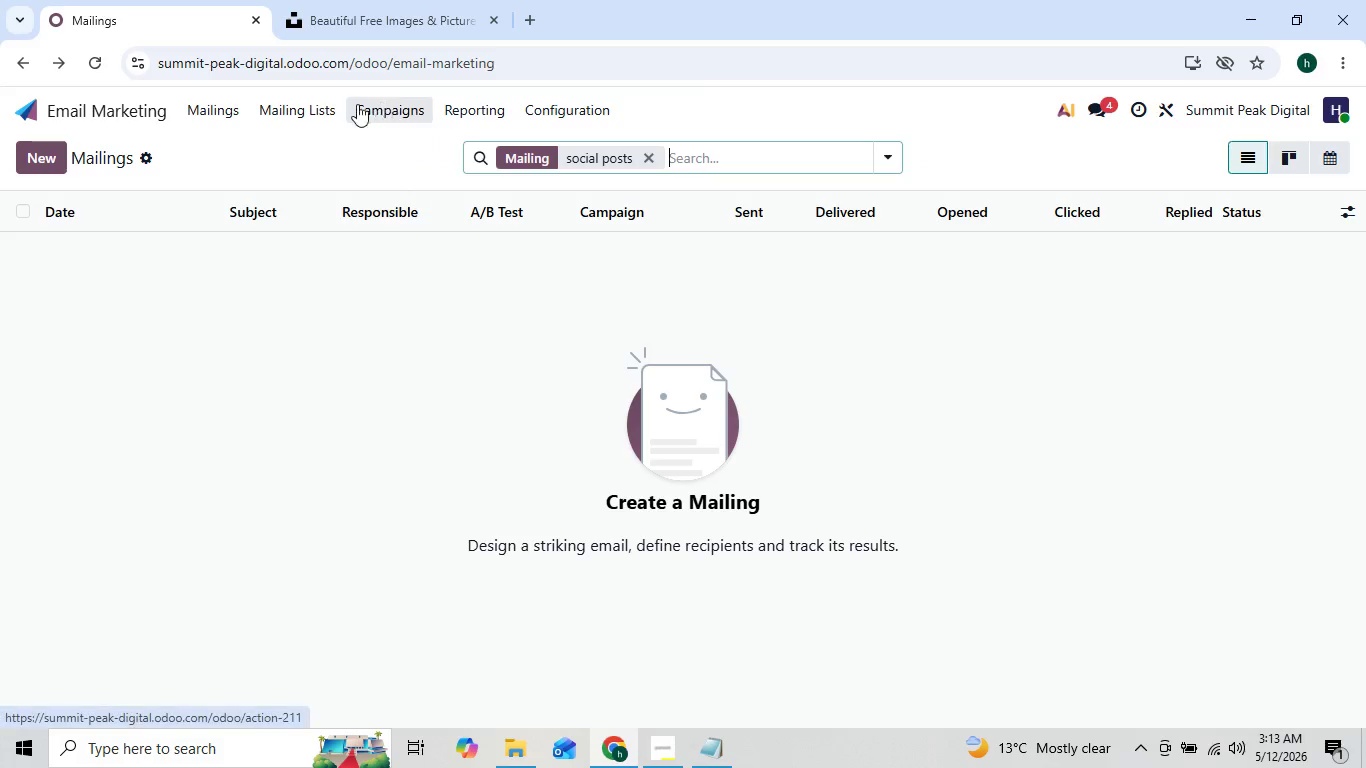 
left_click([332, 105])
 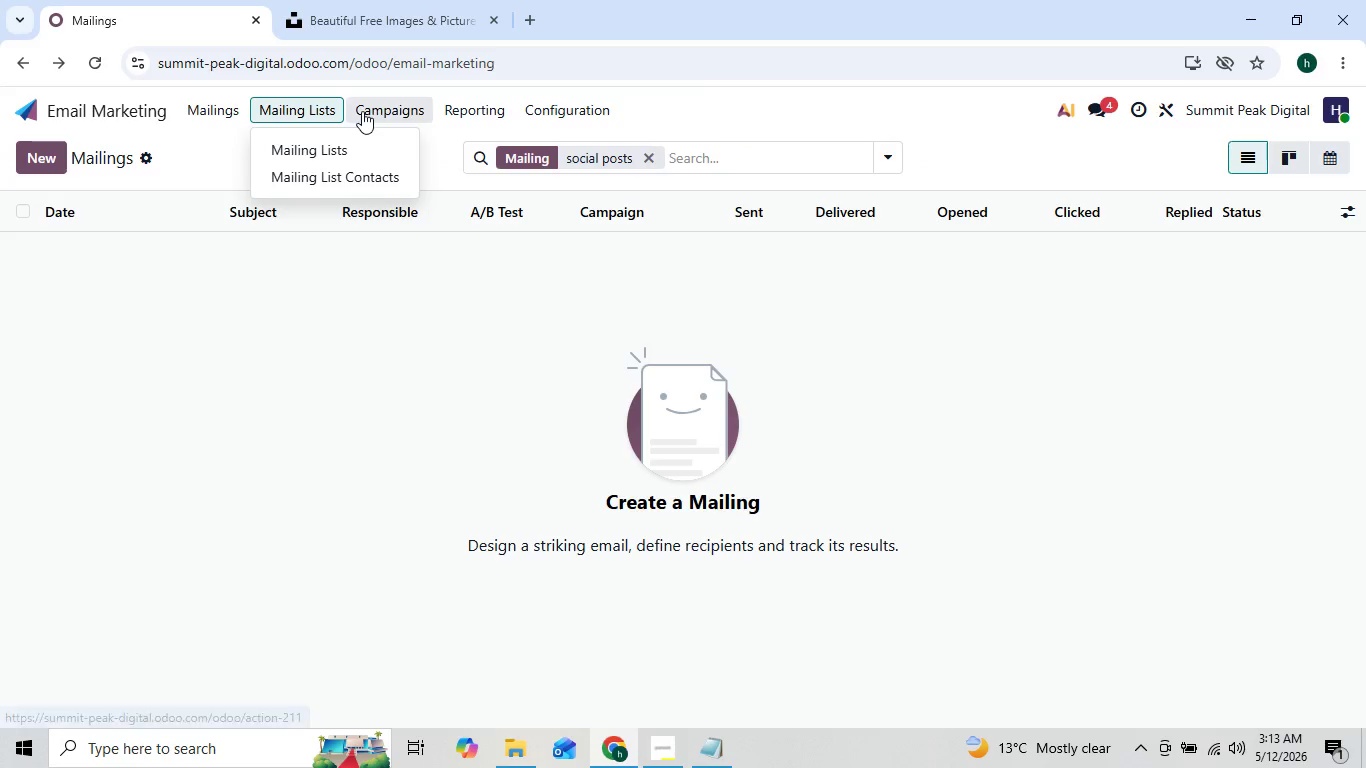 
left_click([362, 111])
 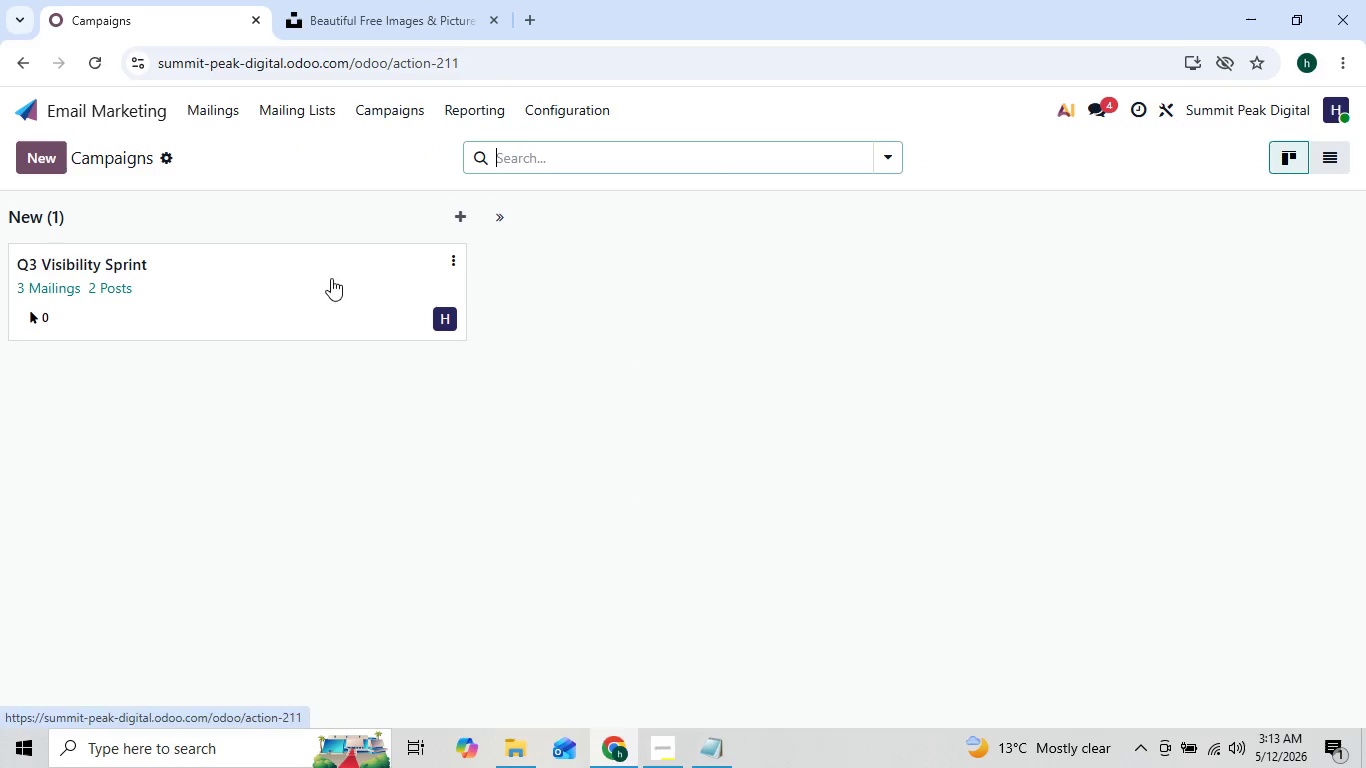 
left_click([338, 299])
 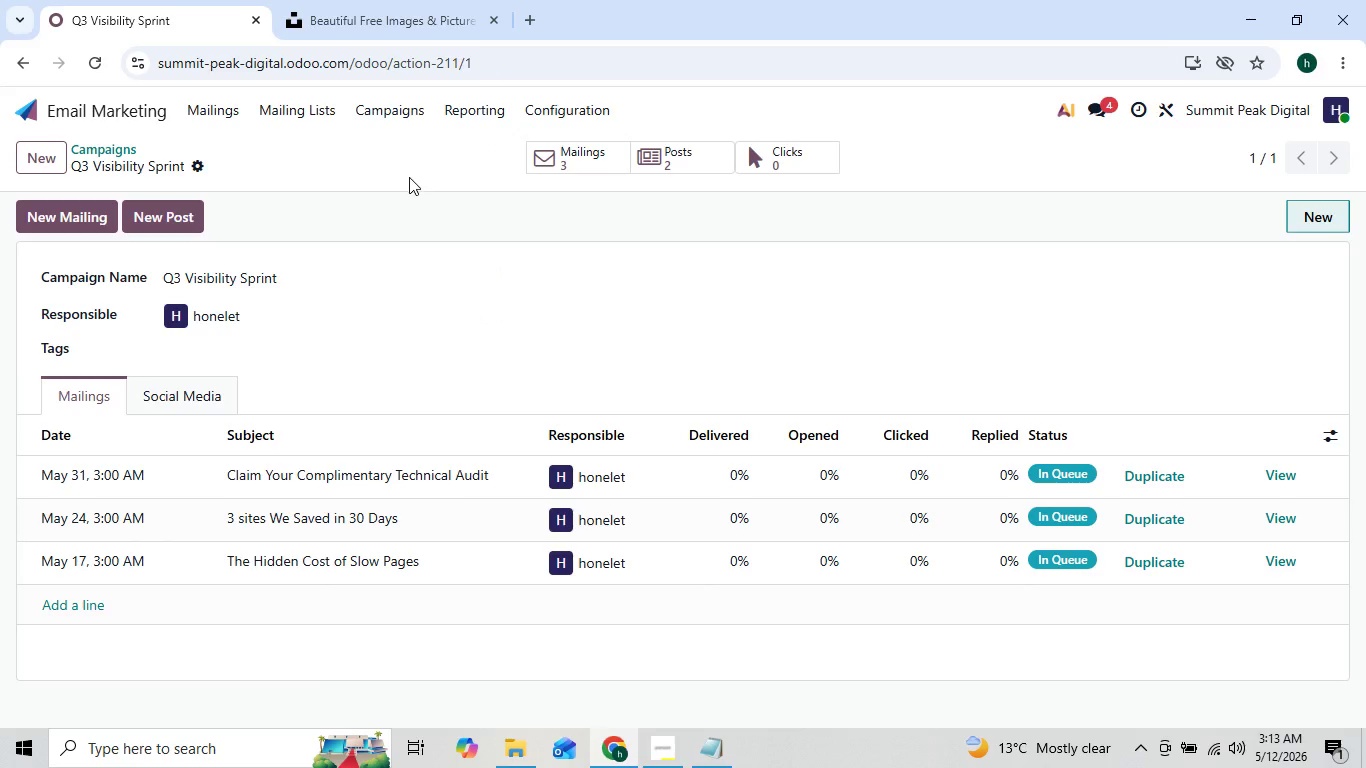 
wait(6.33)
 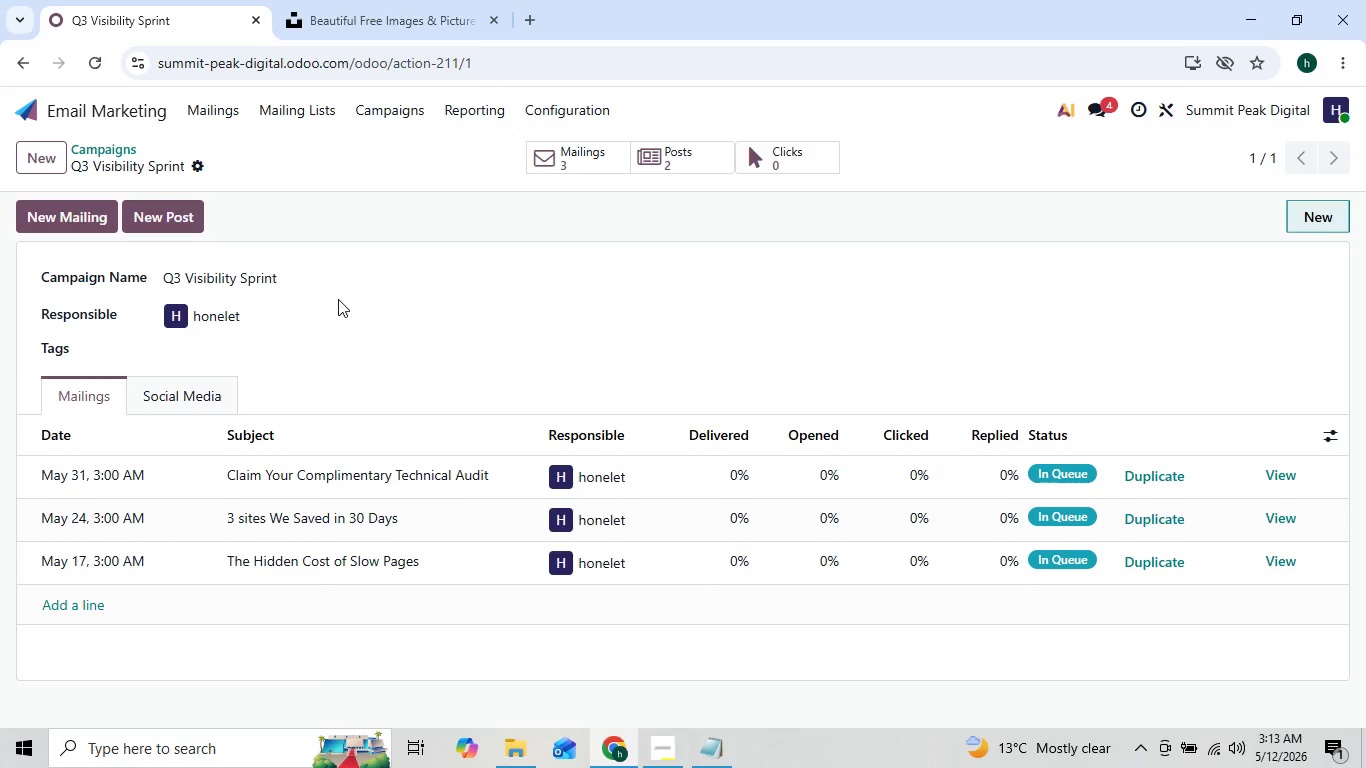 
left_click_drag(start_coordinate=[532, 245], to_coordinate=[535, 240])
 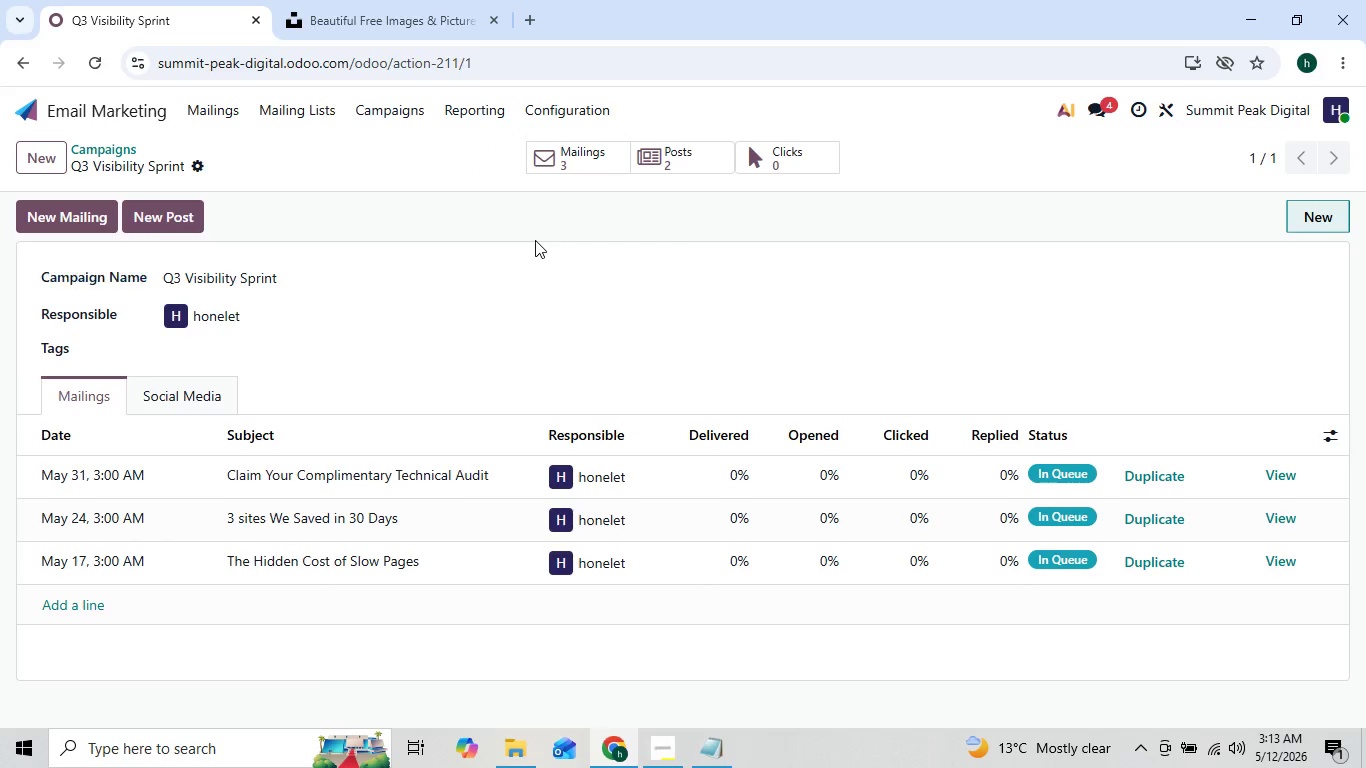 
left_click([535, 240])
 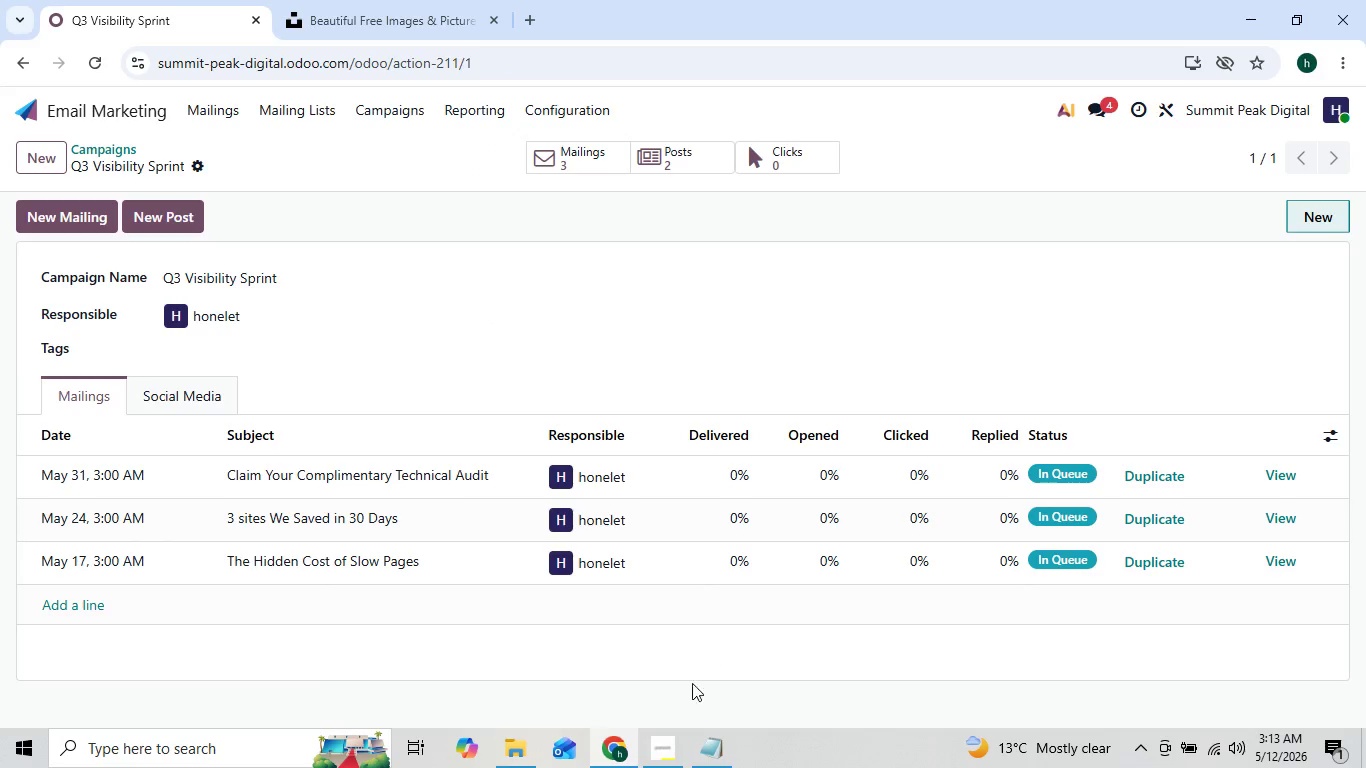 
left_click([654, 727])
 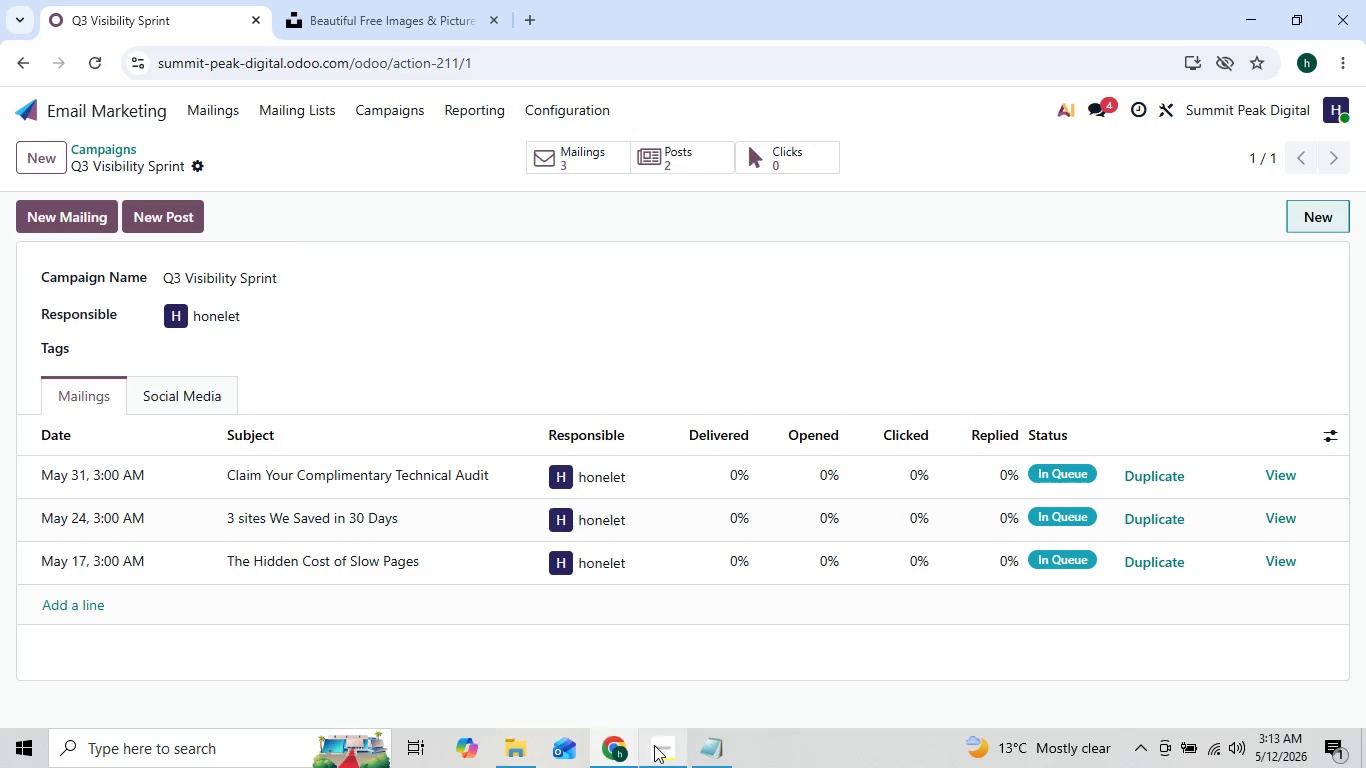 
left_click([654, 745])